 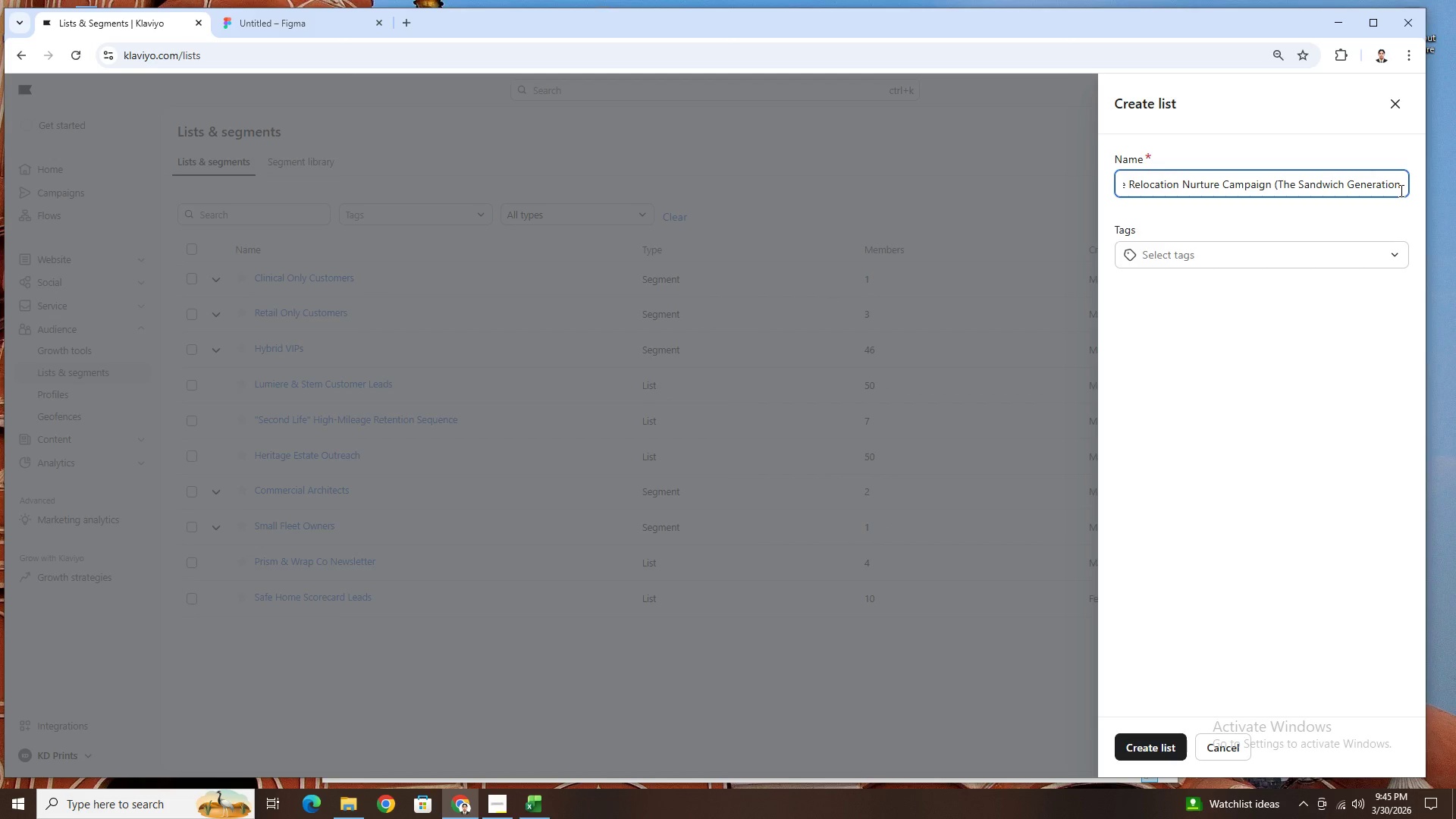 
key(Shift+0)
 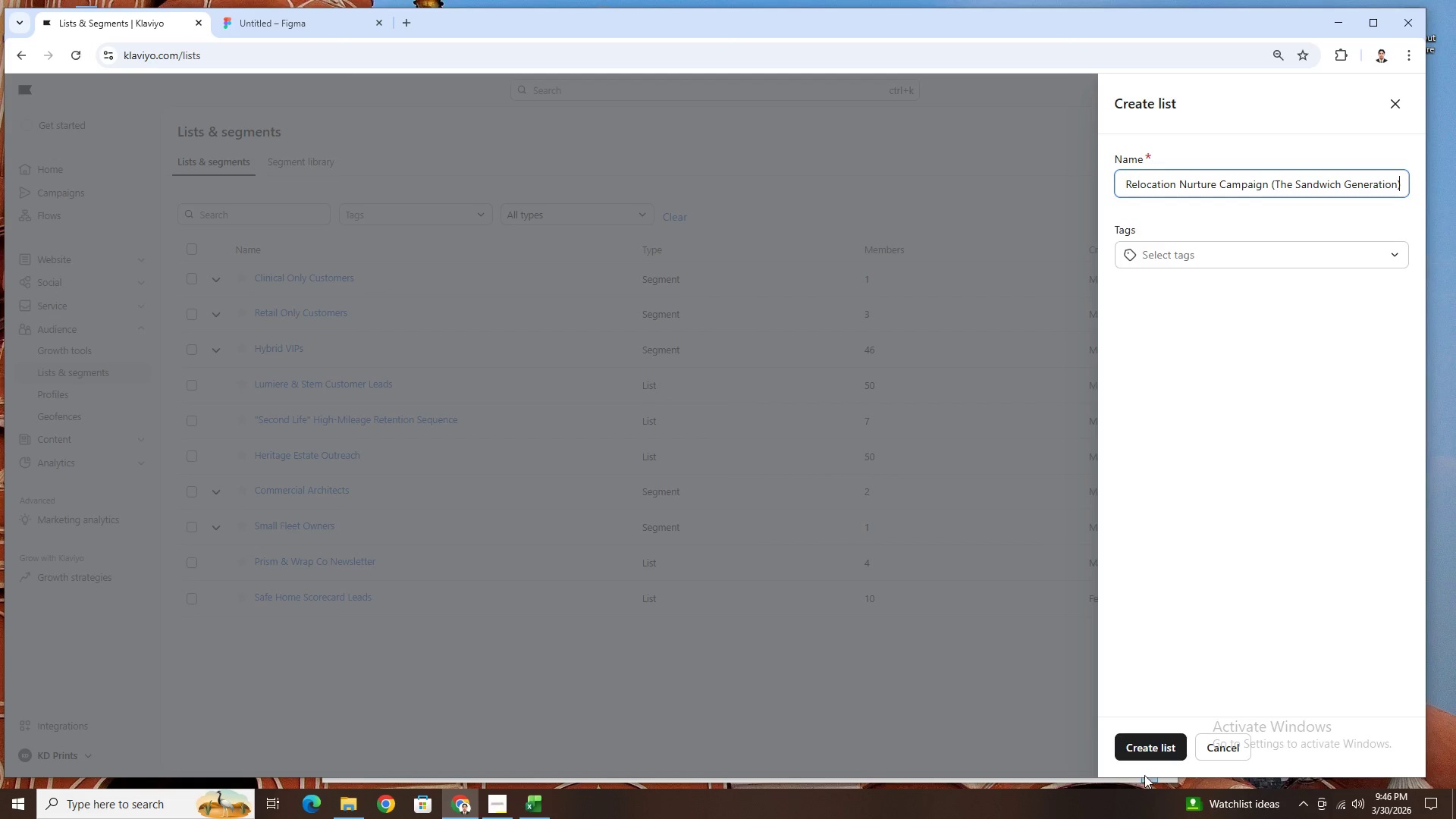 
left_click([1150, 752])
 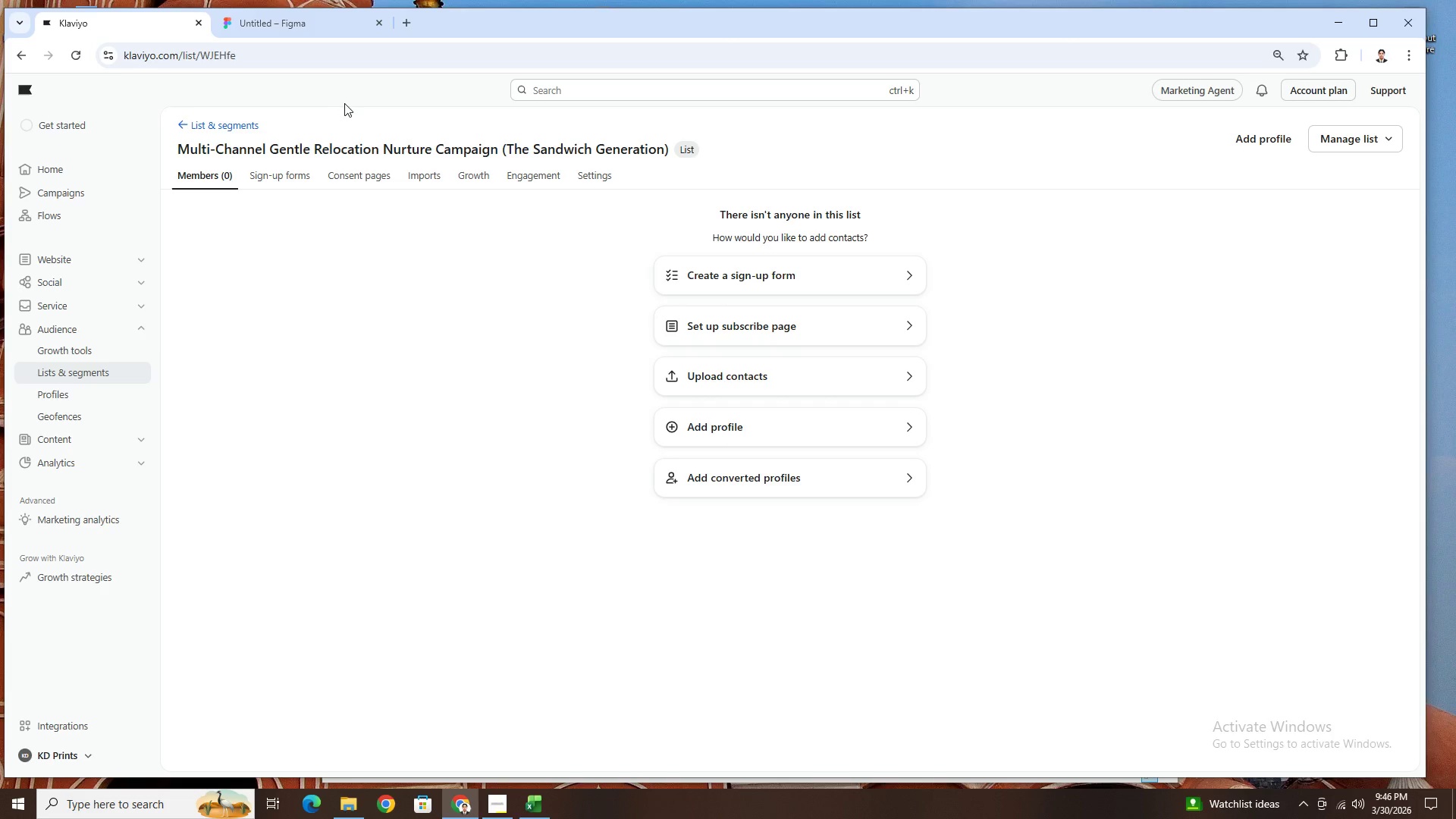 
wait(11.45)
 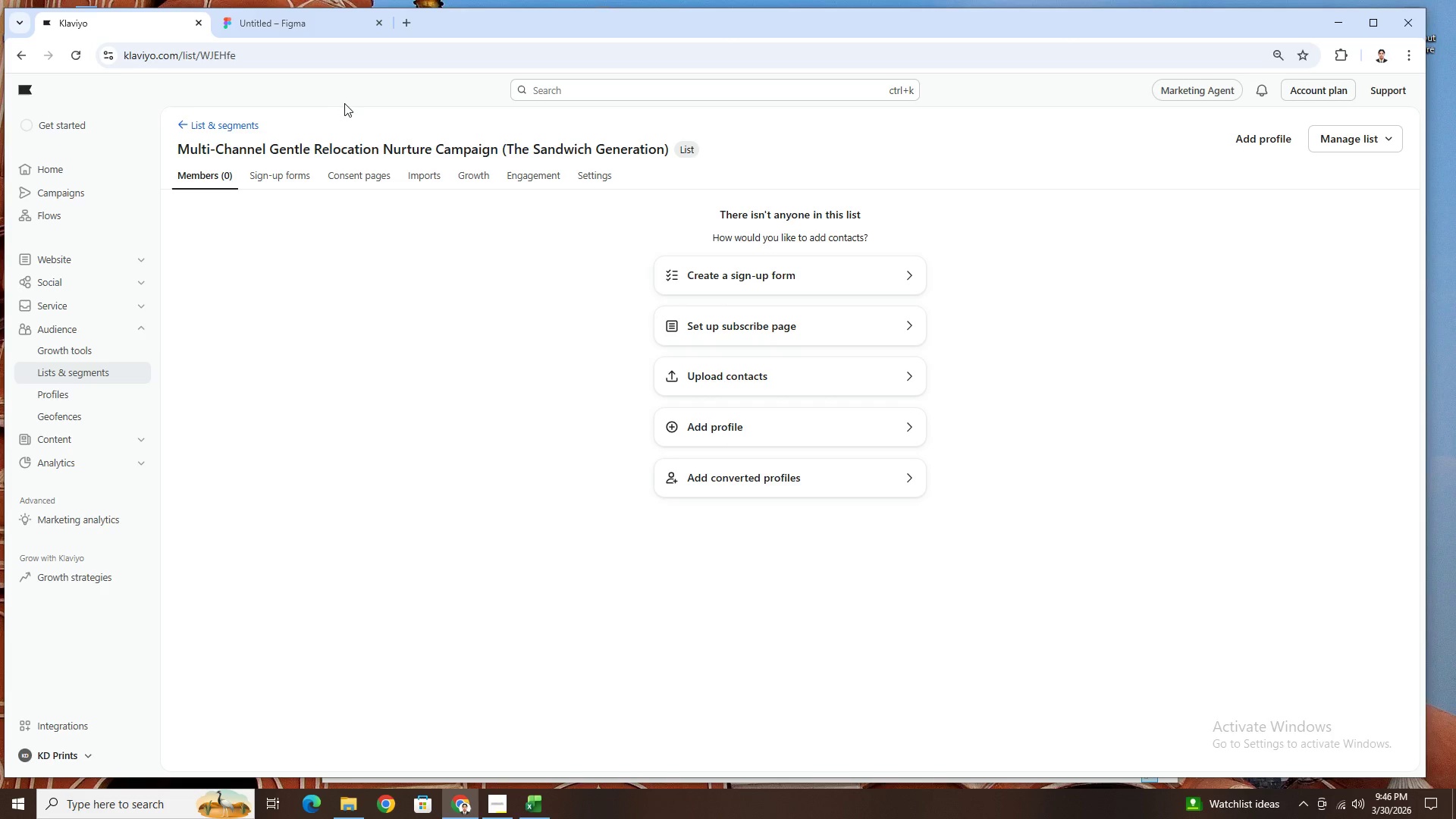 
left_click([412, 174])
 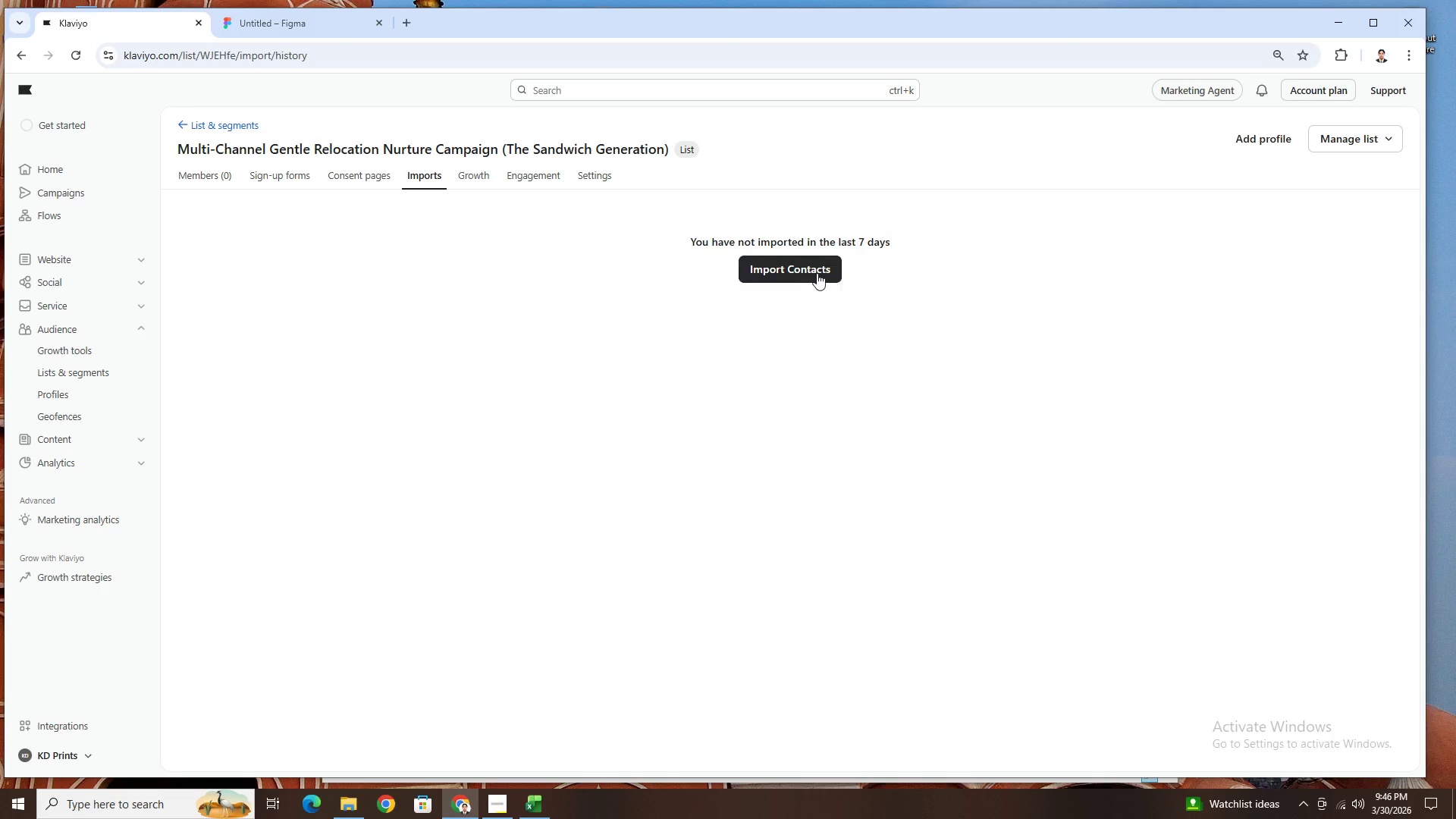 
left_click([817, 273])
 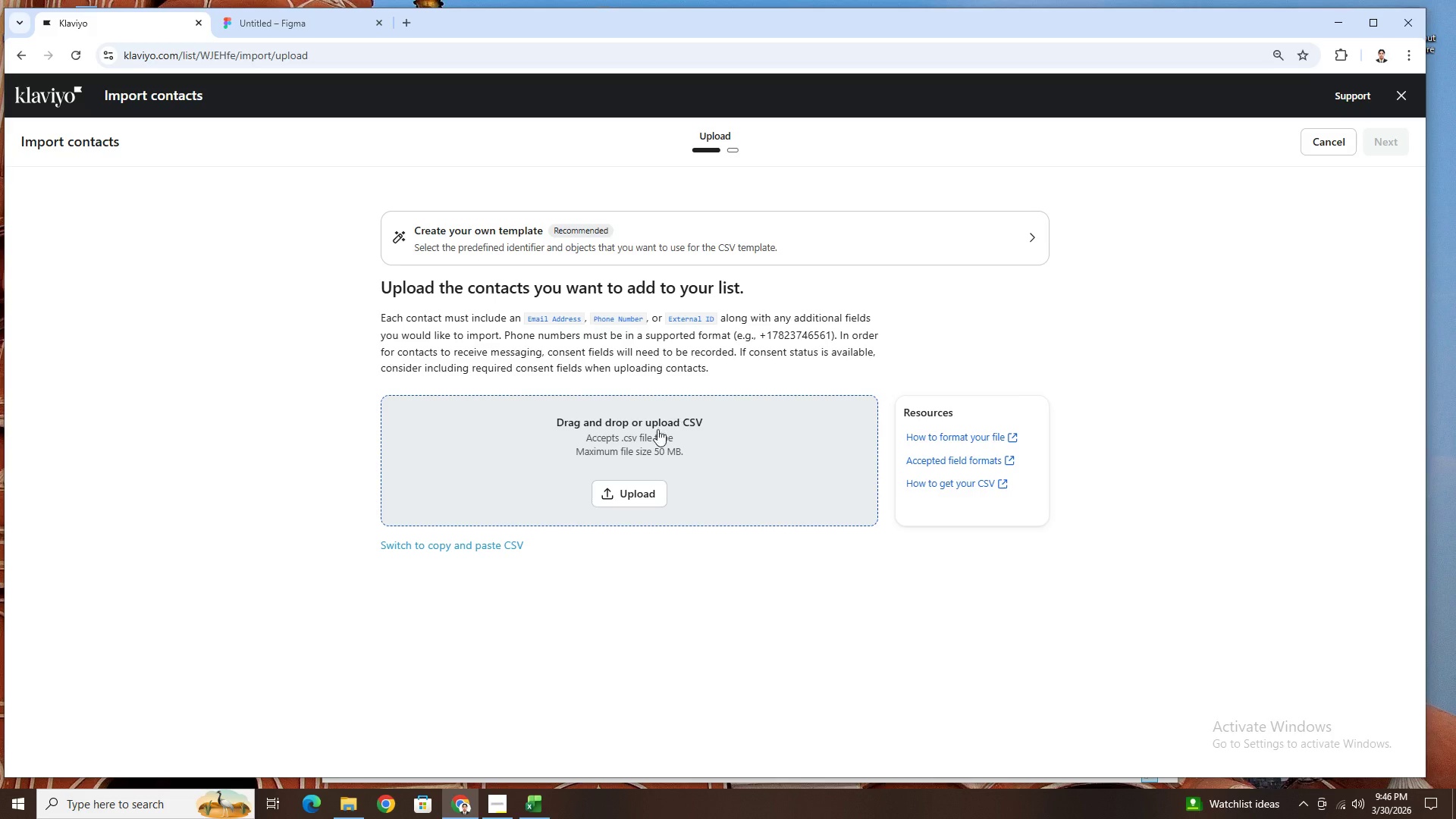 
left_click([629, 506])
 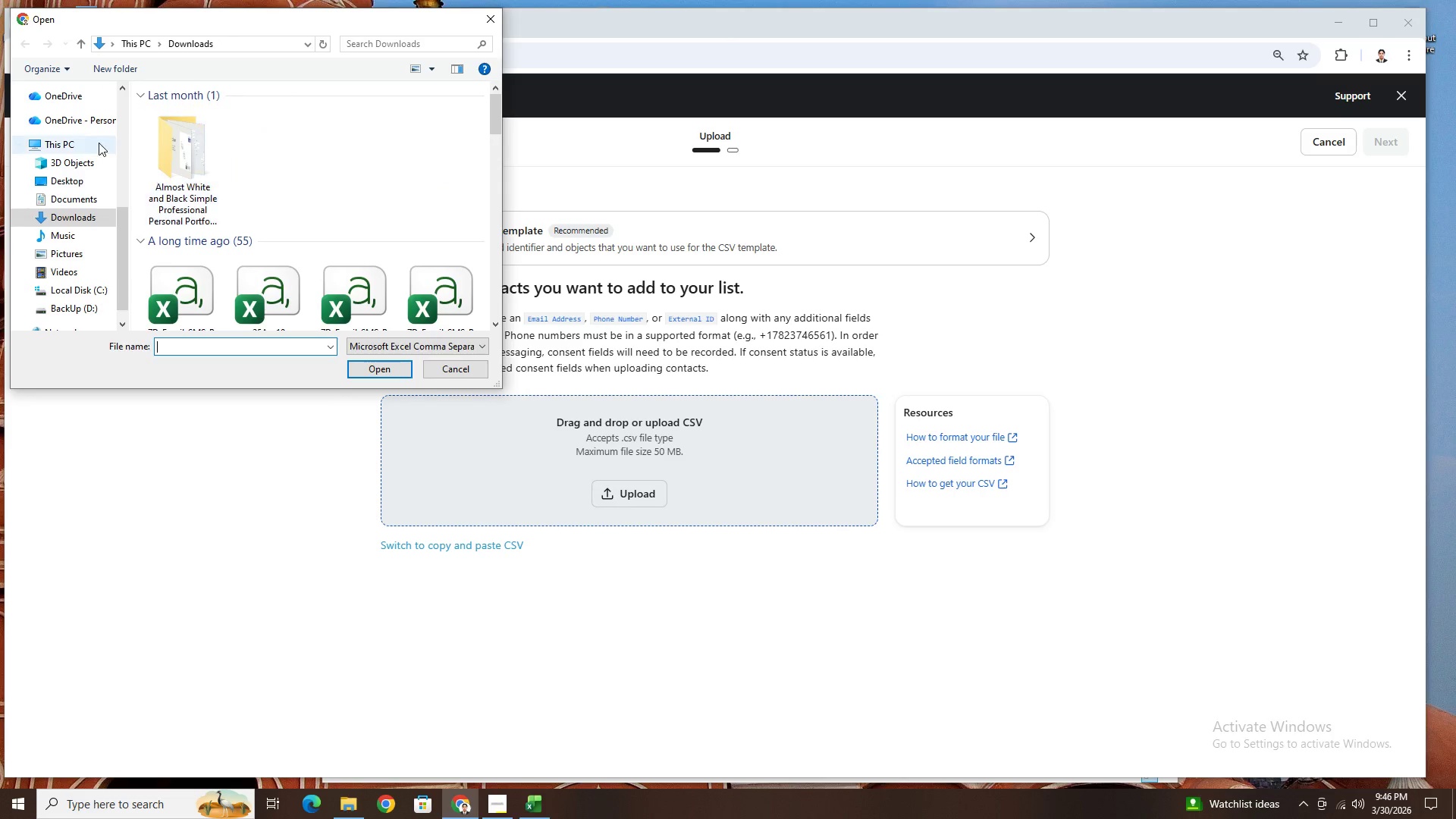 
left_click([68, 218])
 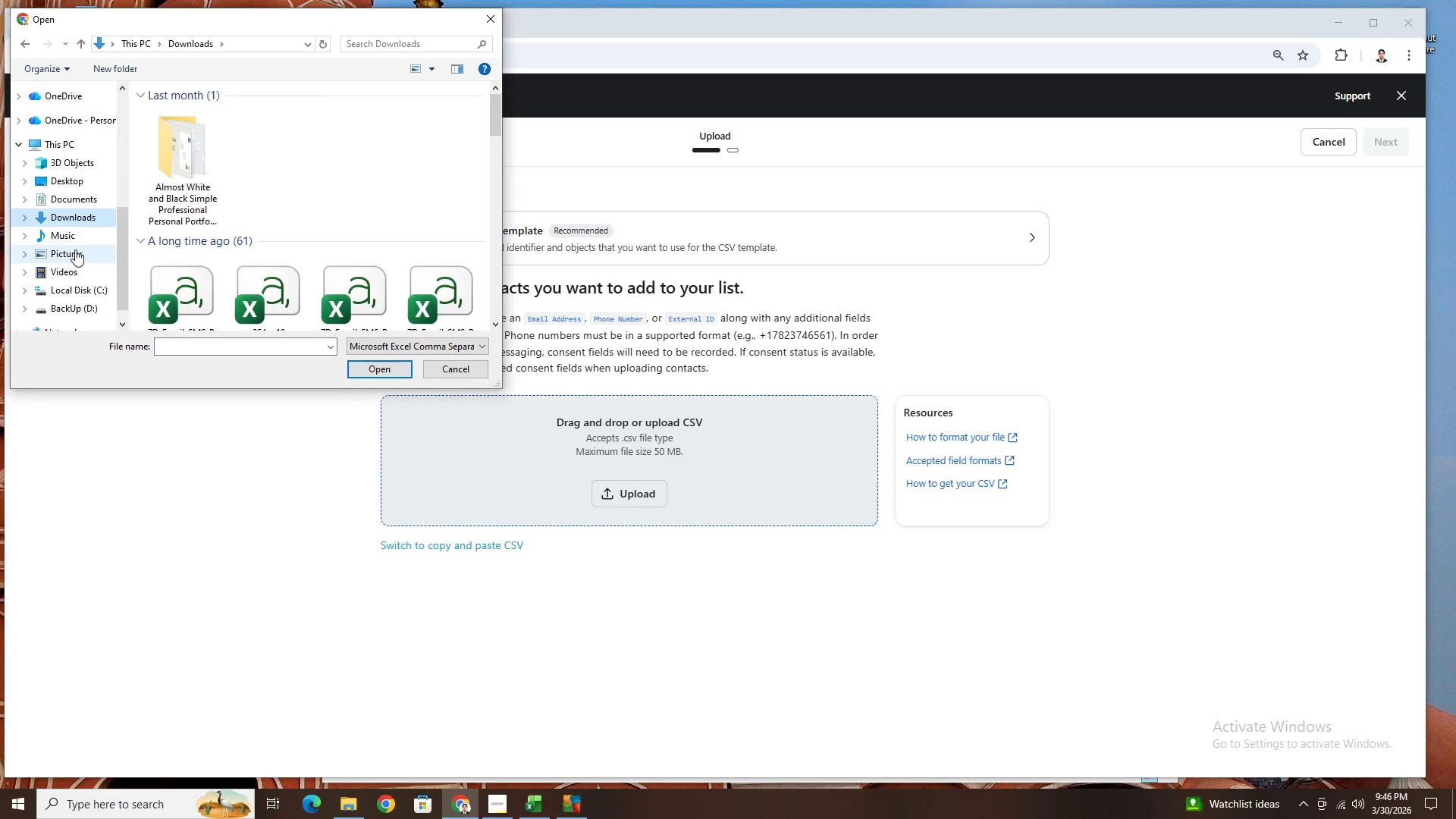 
scroll: coordinate [80, 234], scroll_direction: down, amount: 2.0
 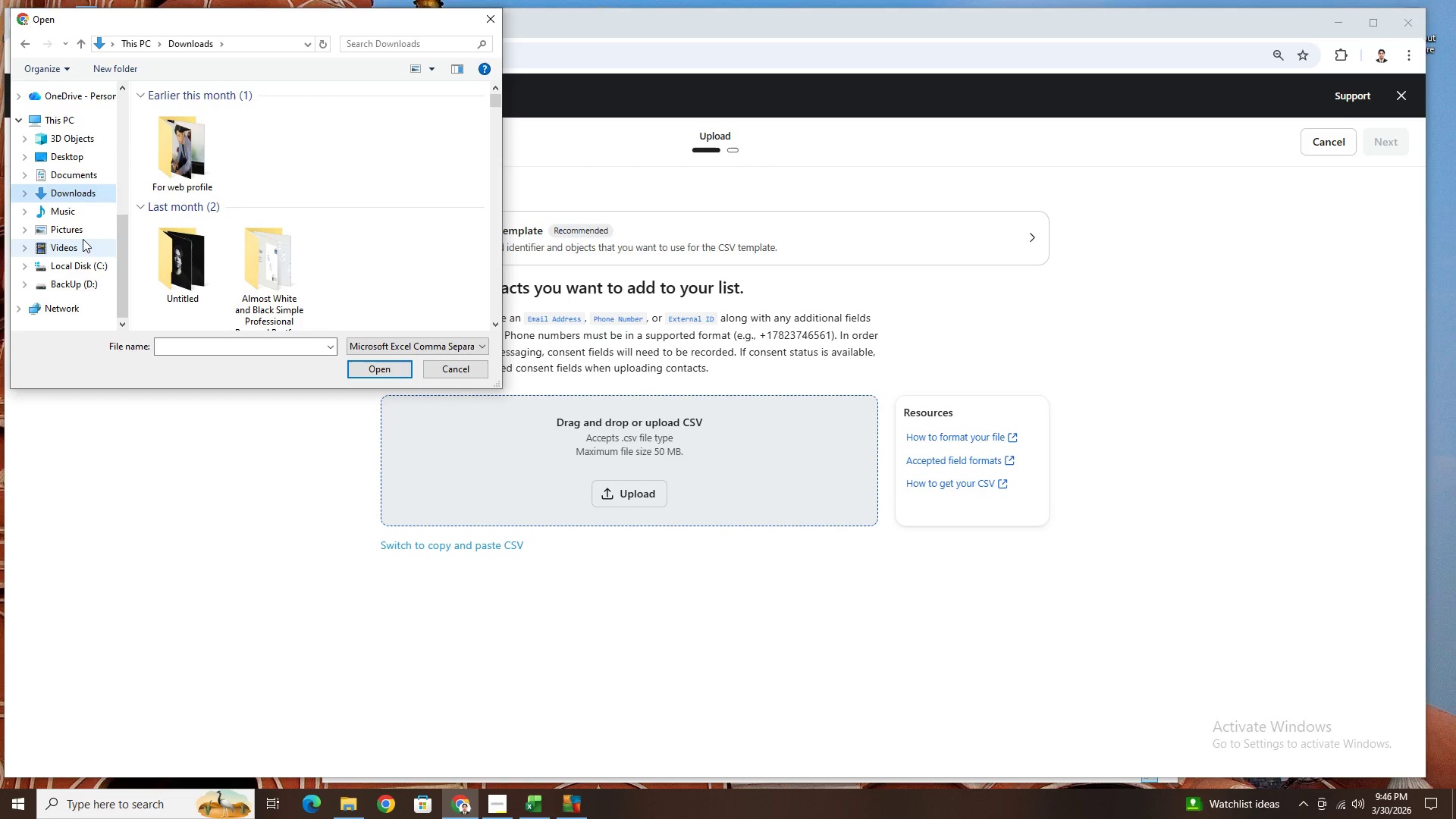 
scroll: coordinate [83, 240], scroll_direction: up, amount: 12.0
 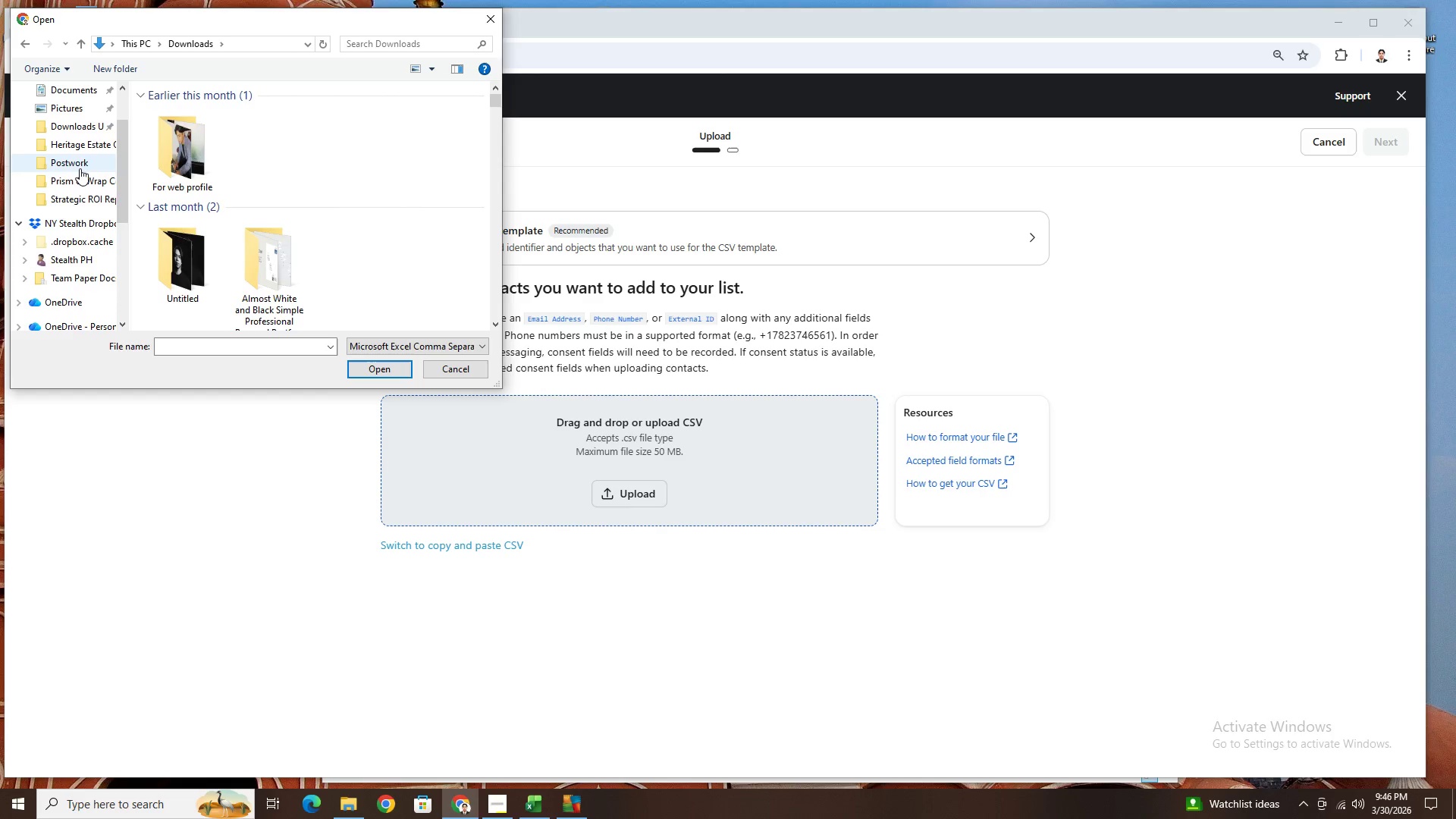 
left_click([80, 162])
 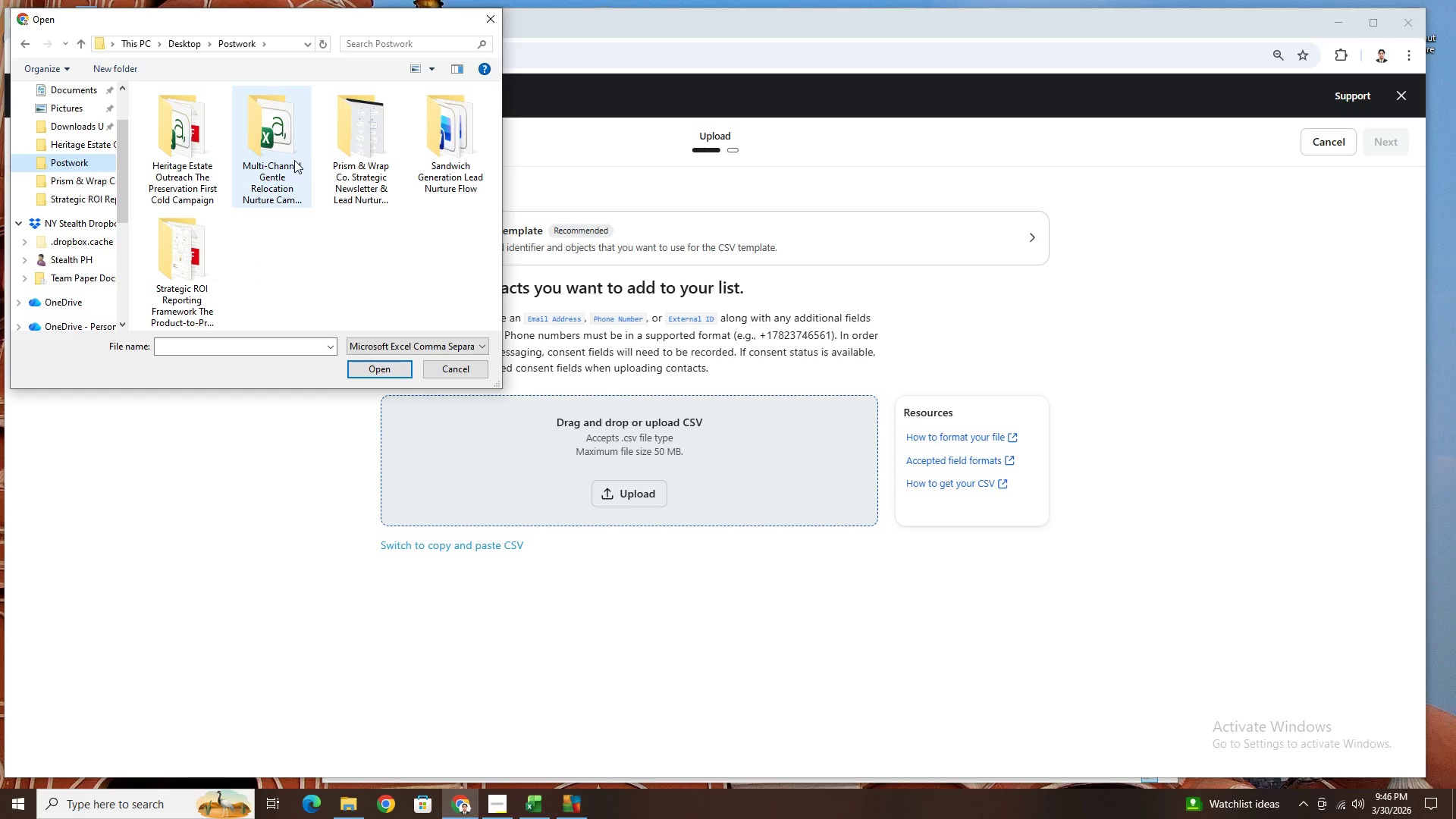 
double_click([293, 160])
 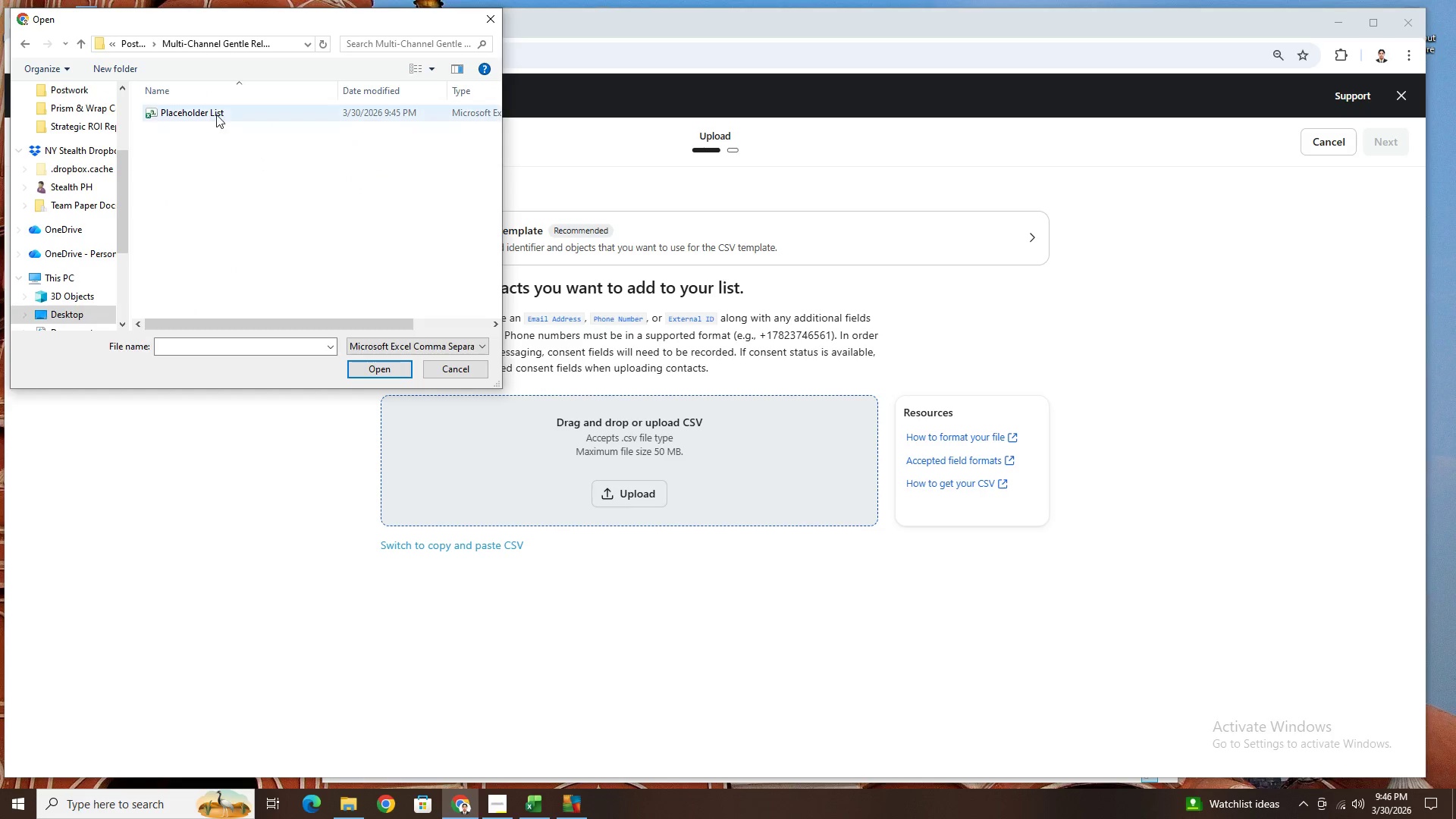 
left_click([216, 115])
 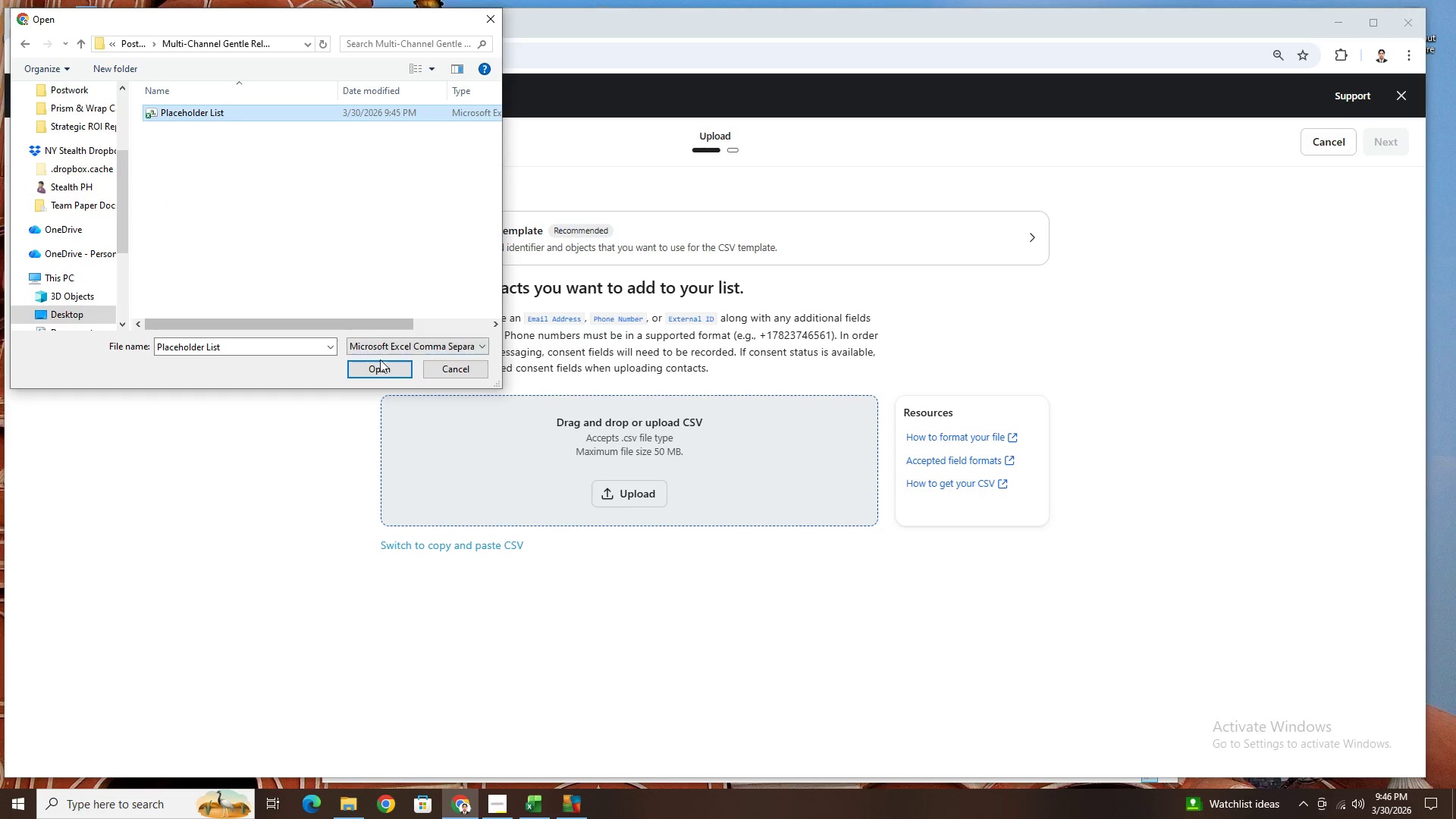 
left_click([381, 374])
 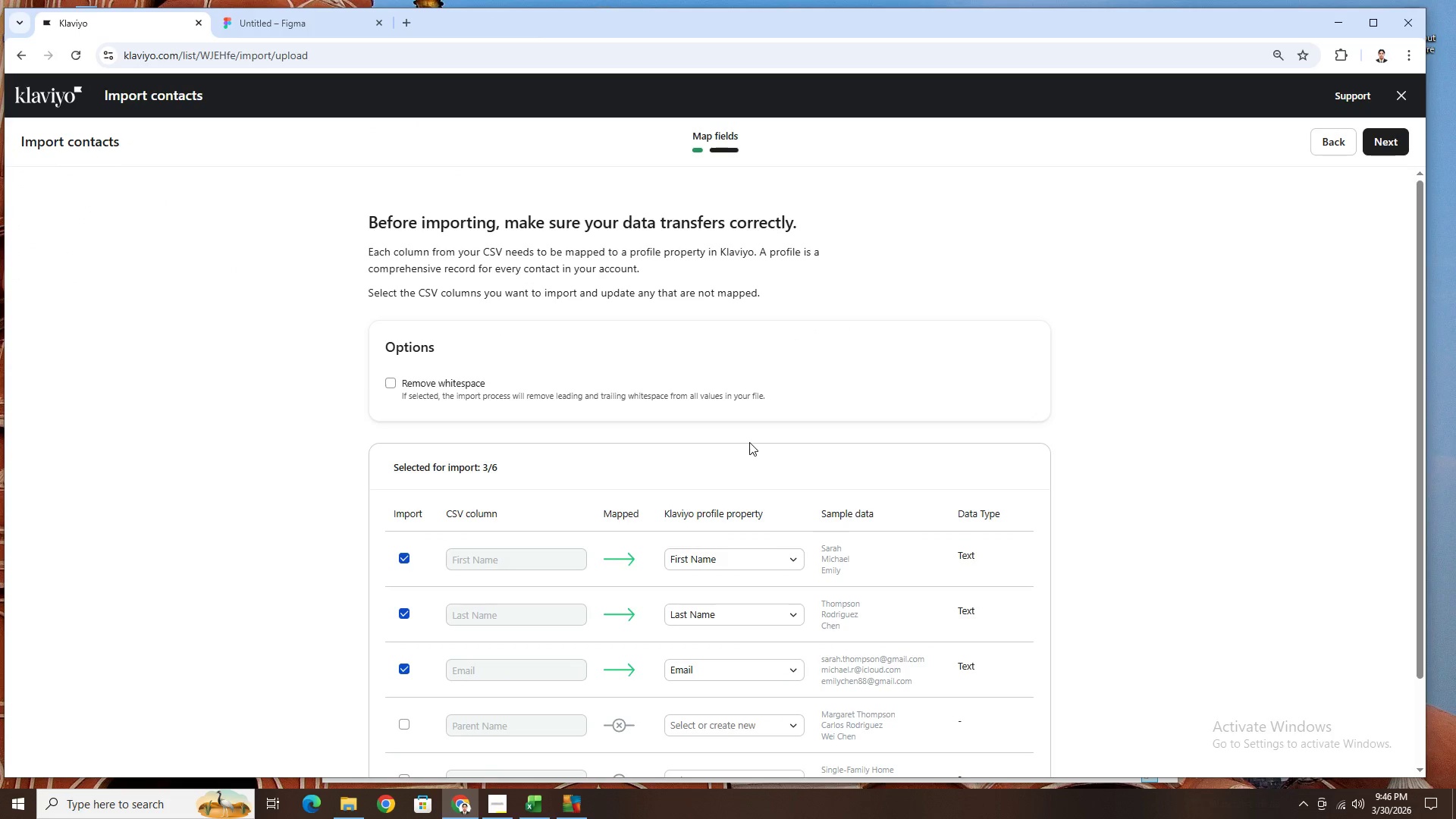 
scroll: coordinate [877, 499], scroll_direction: down, amount: 5.0
 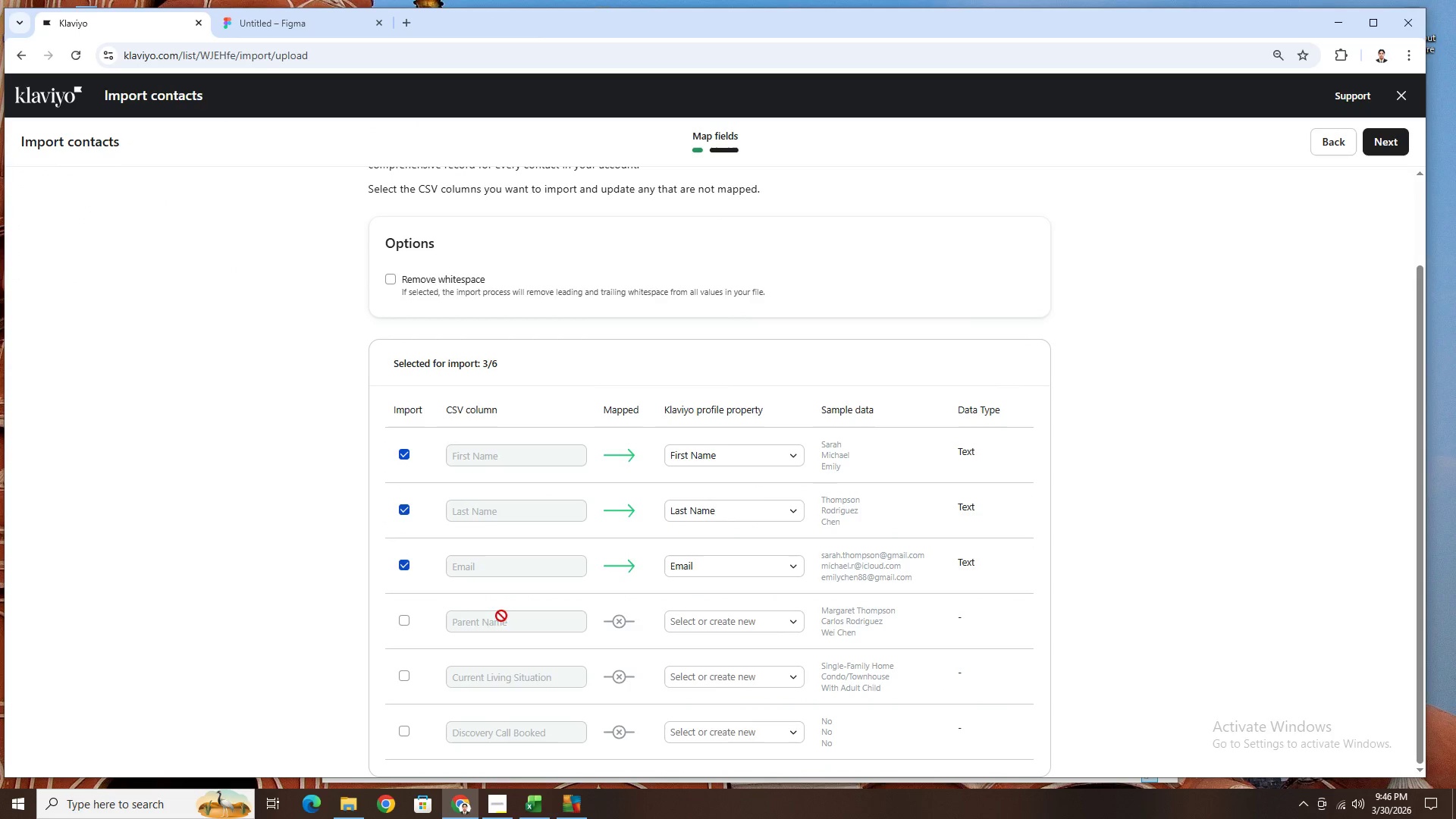 
left_click([767, 621])
 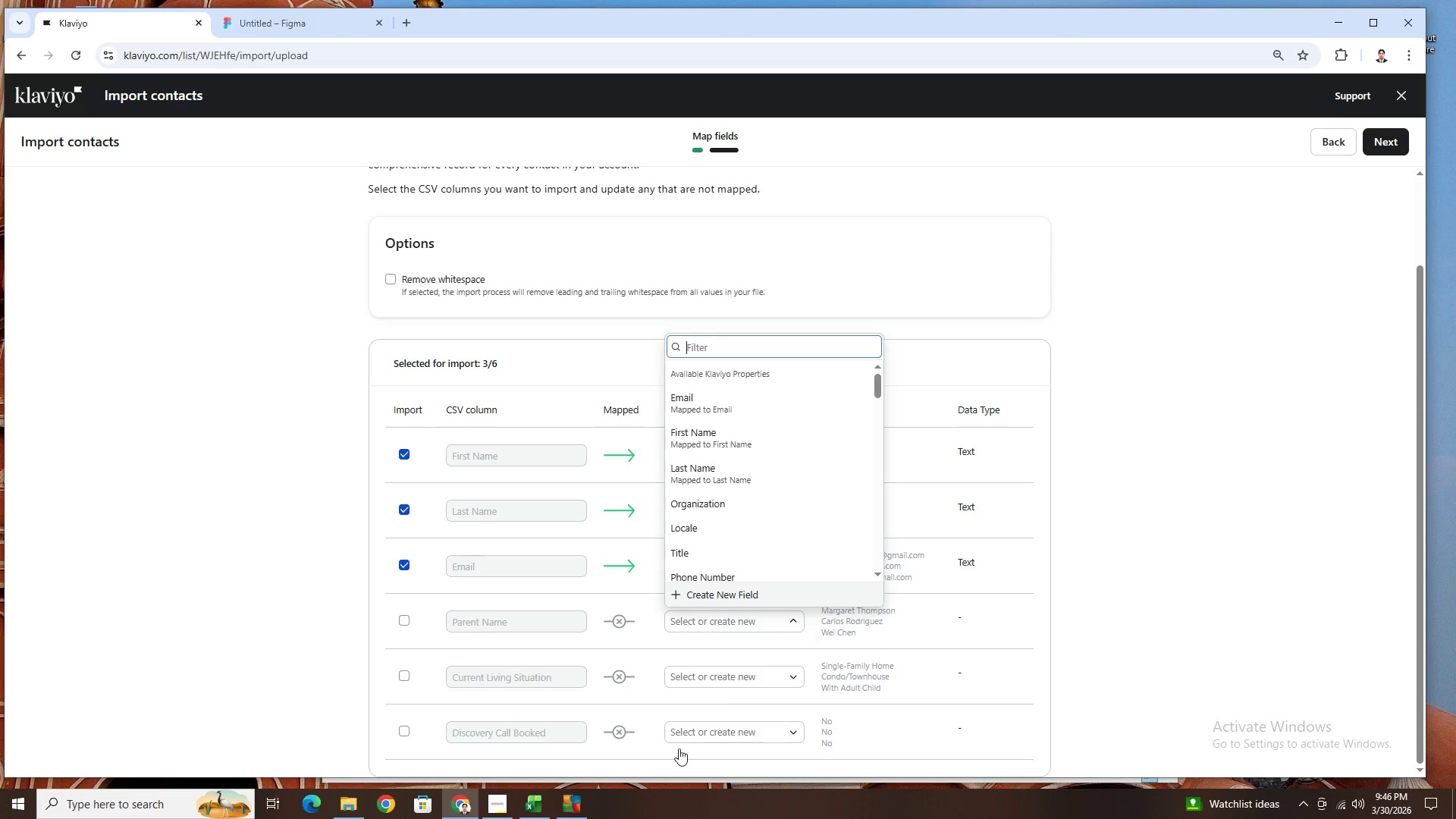 
wait(7.88)
 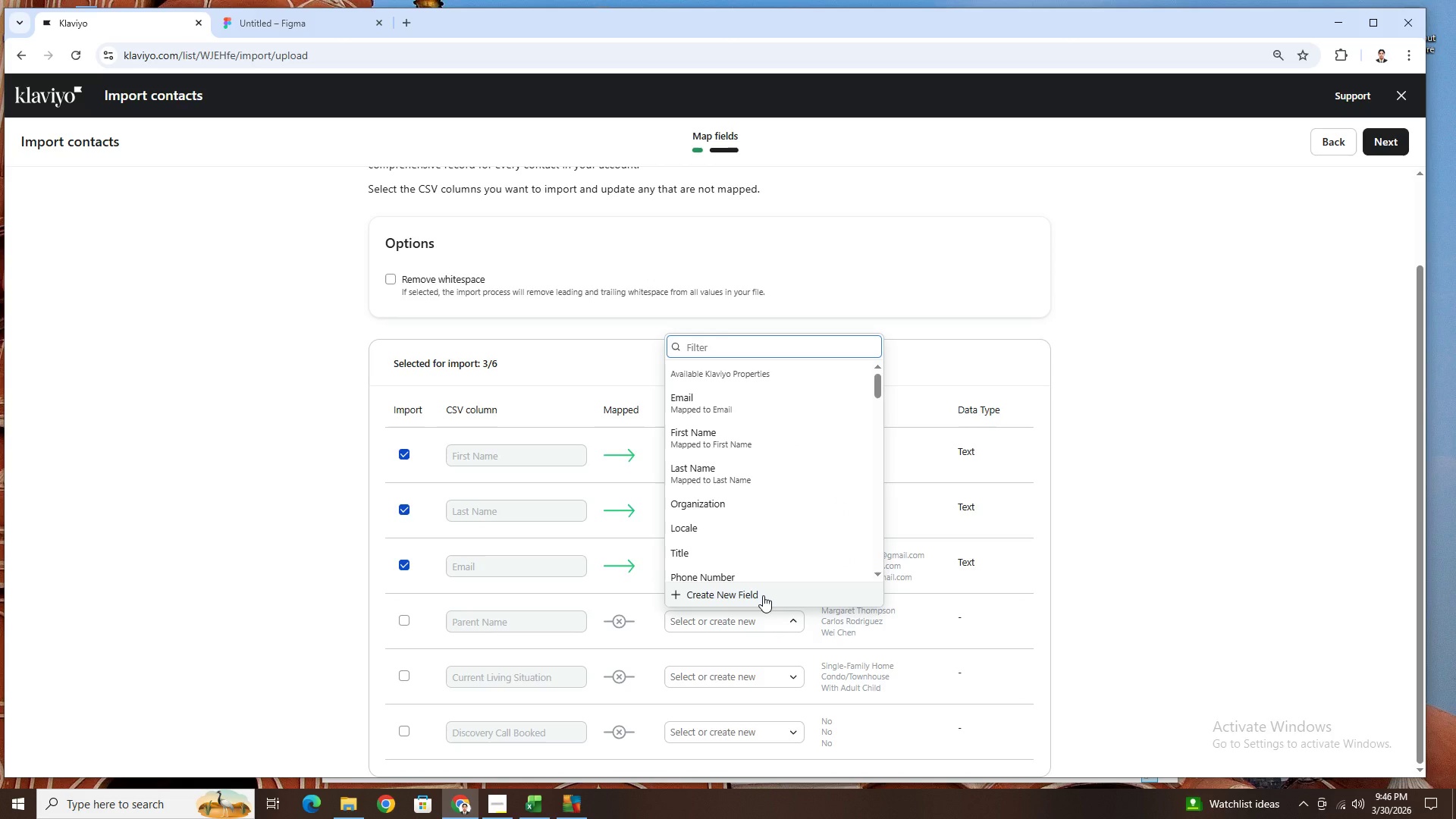 
left_click([491, 802])